 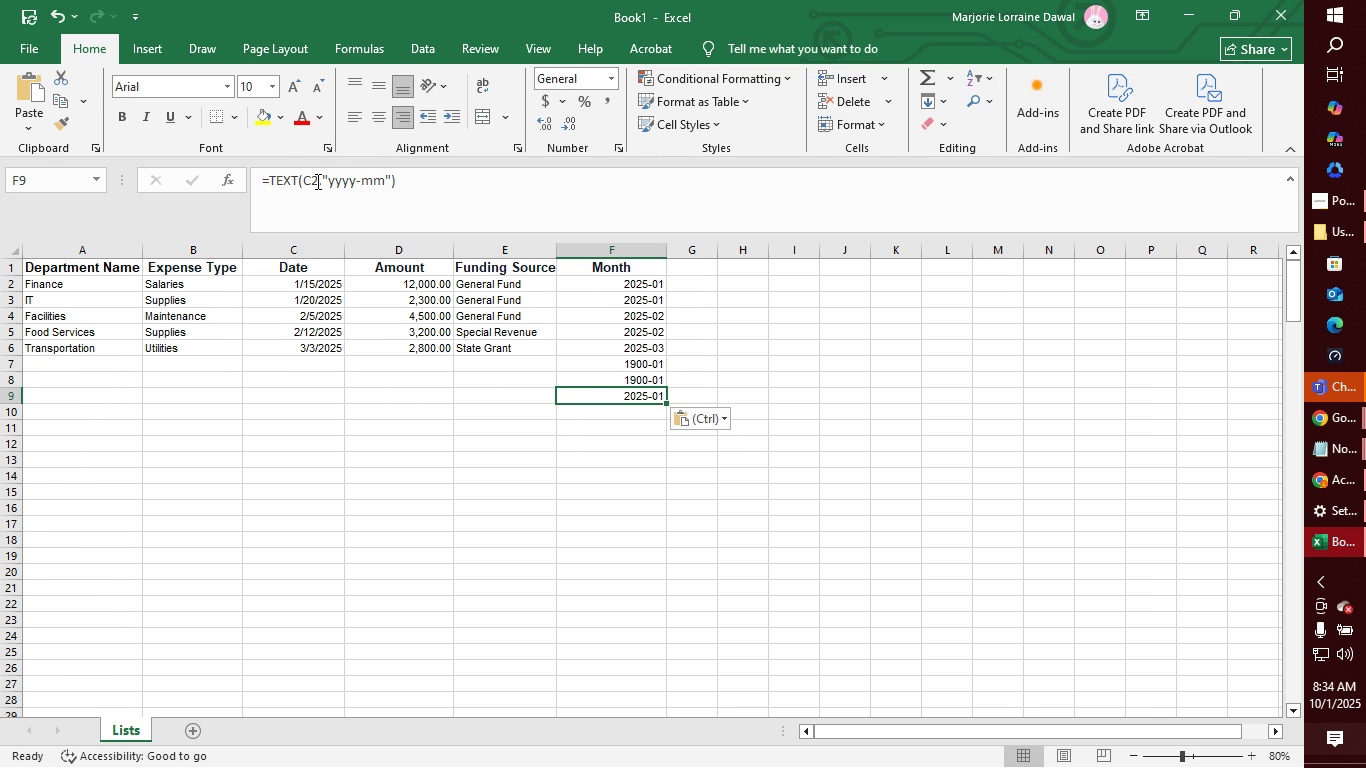 
left_click([316, 181])
 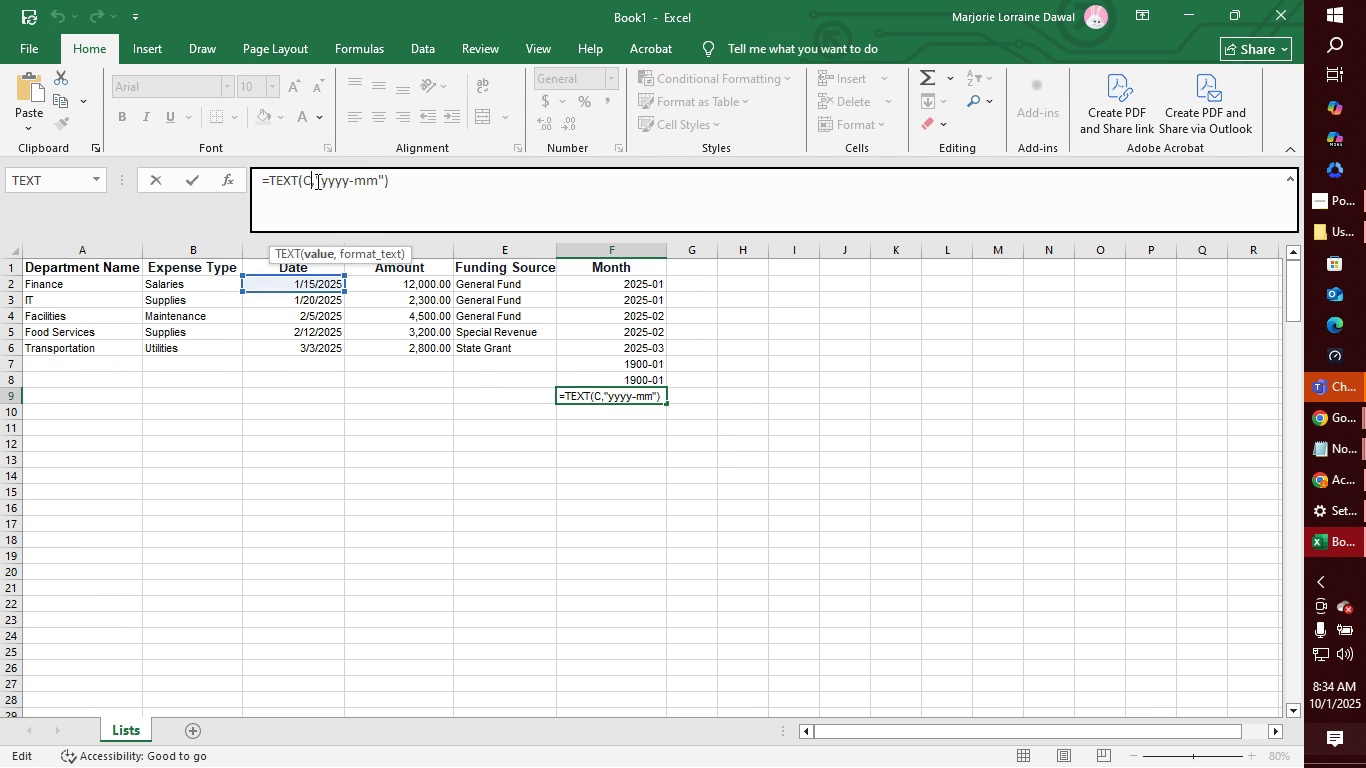 
key(Backspace)
 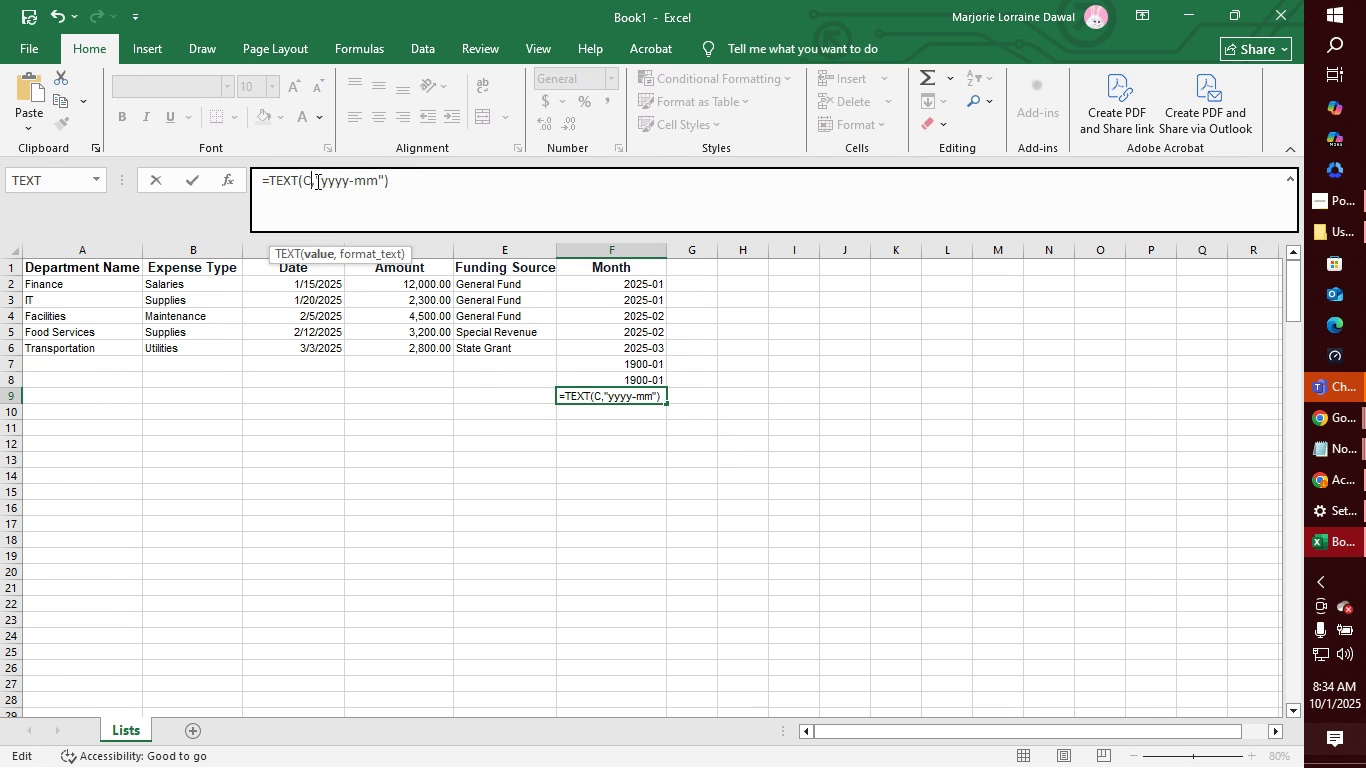 
key(9)
 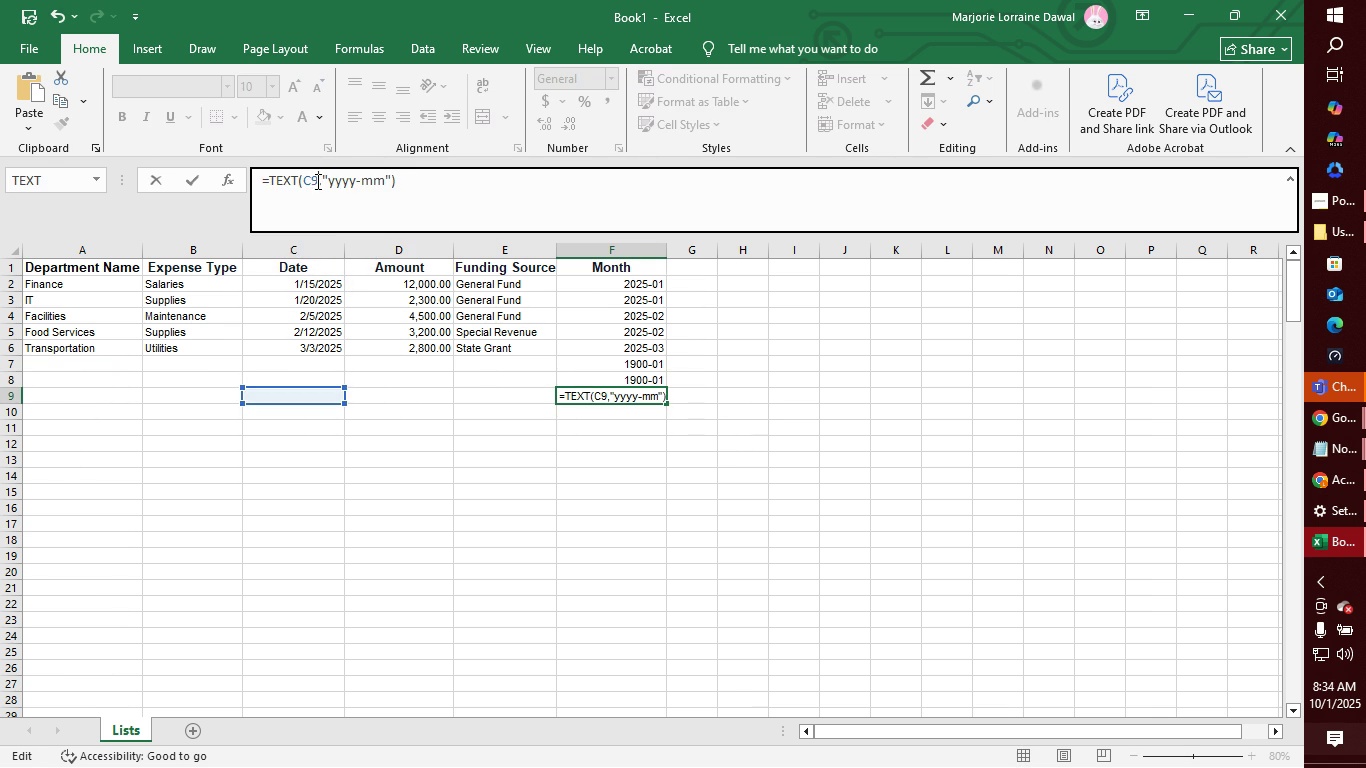 
key(Enter)